 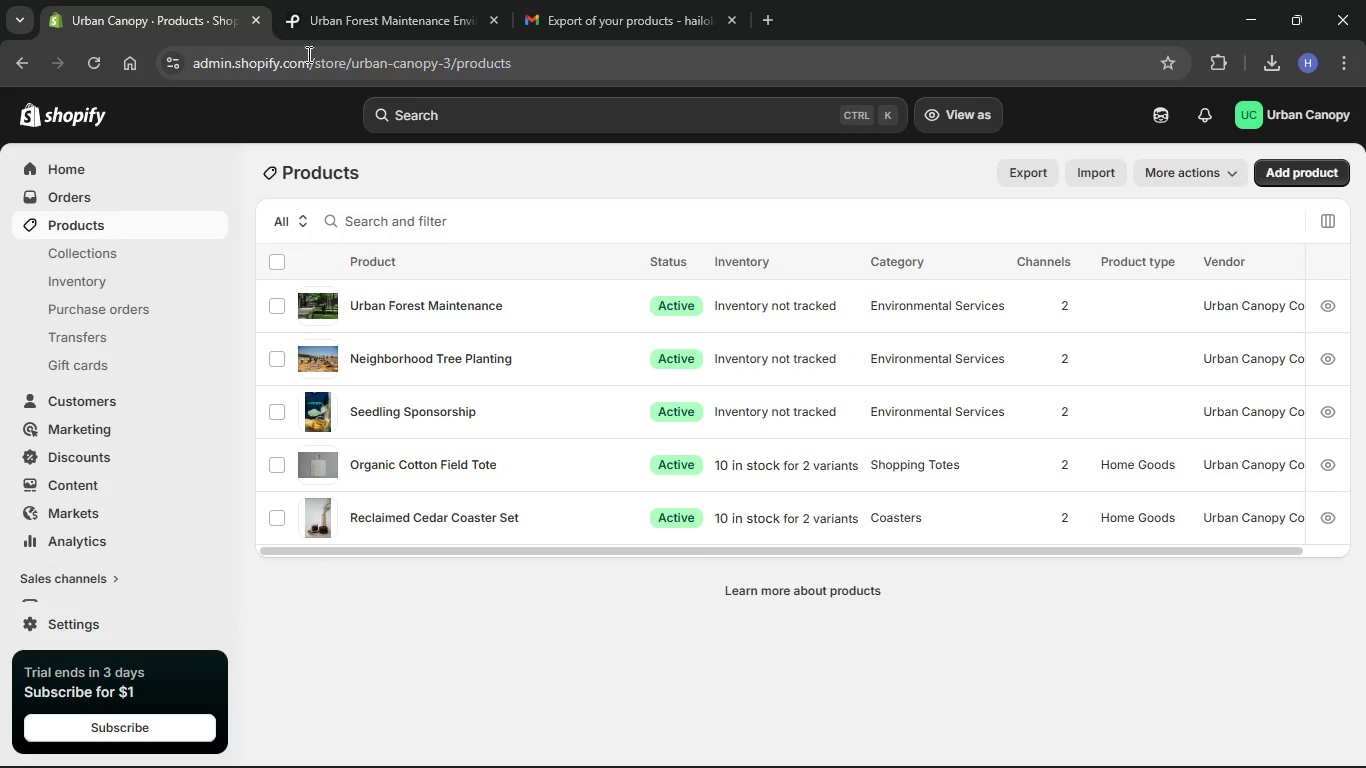 
left_click([422, 740])
 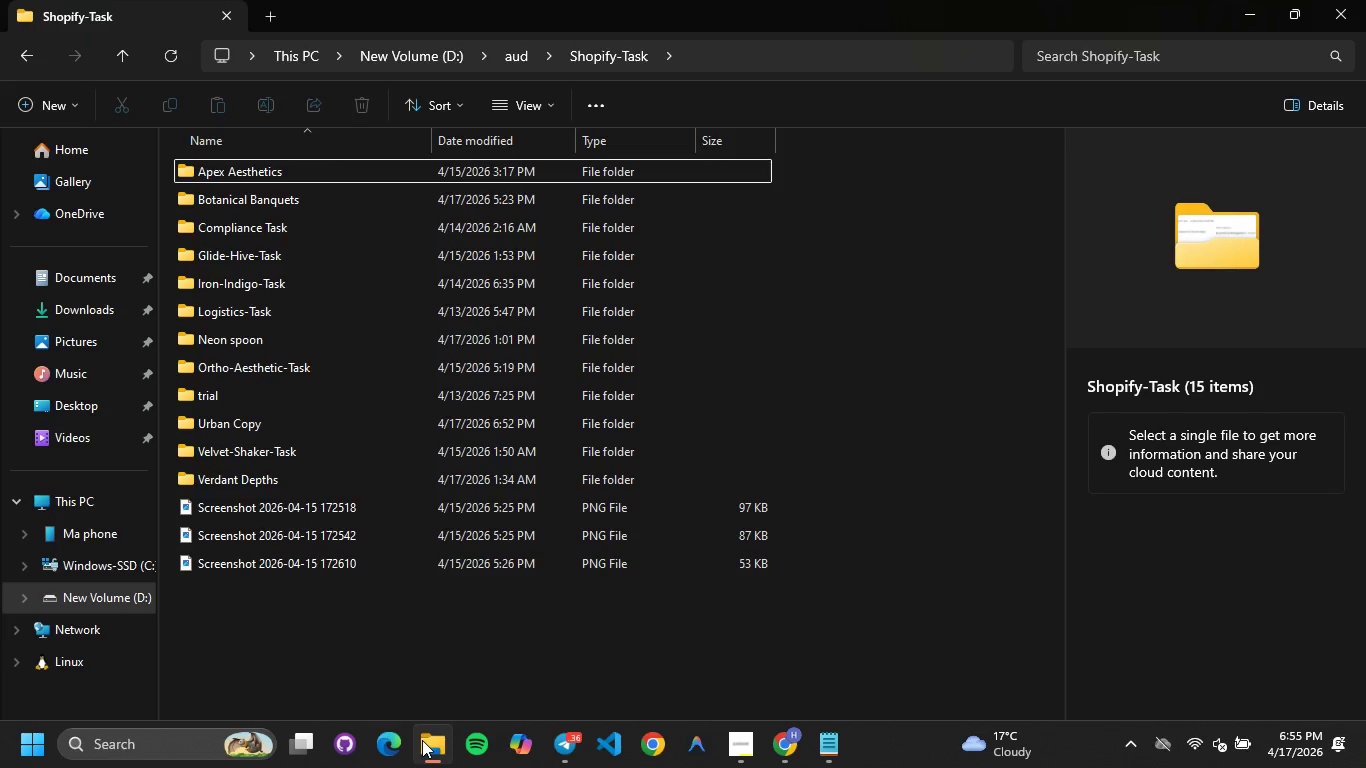 
left_click([422, 740])
 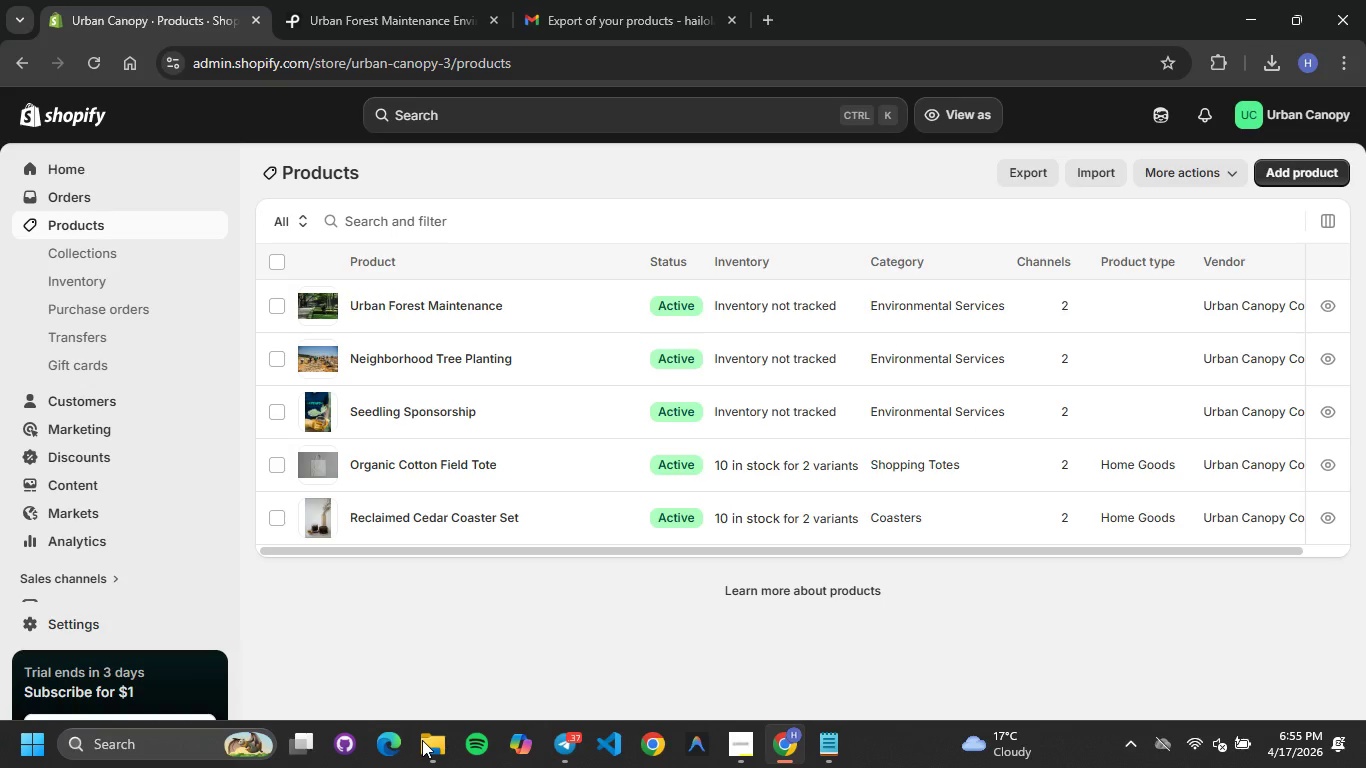 
left_click([422, 740])
 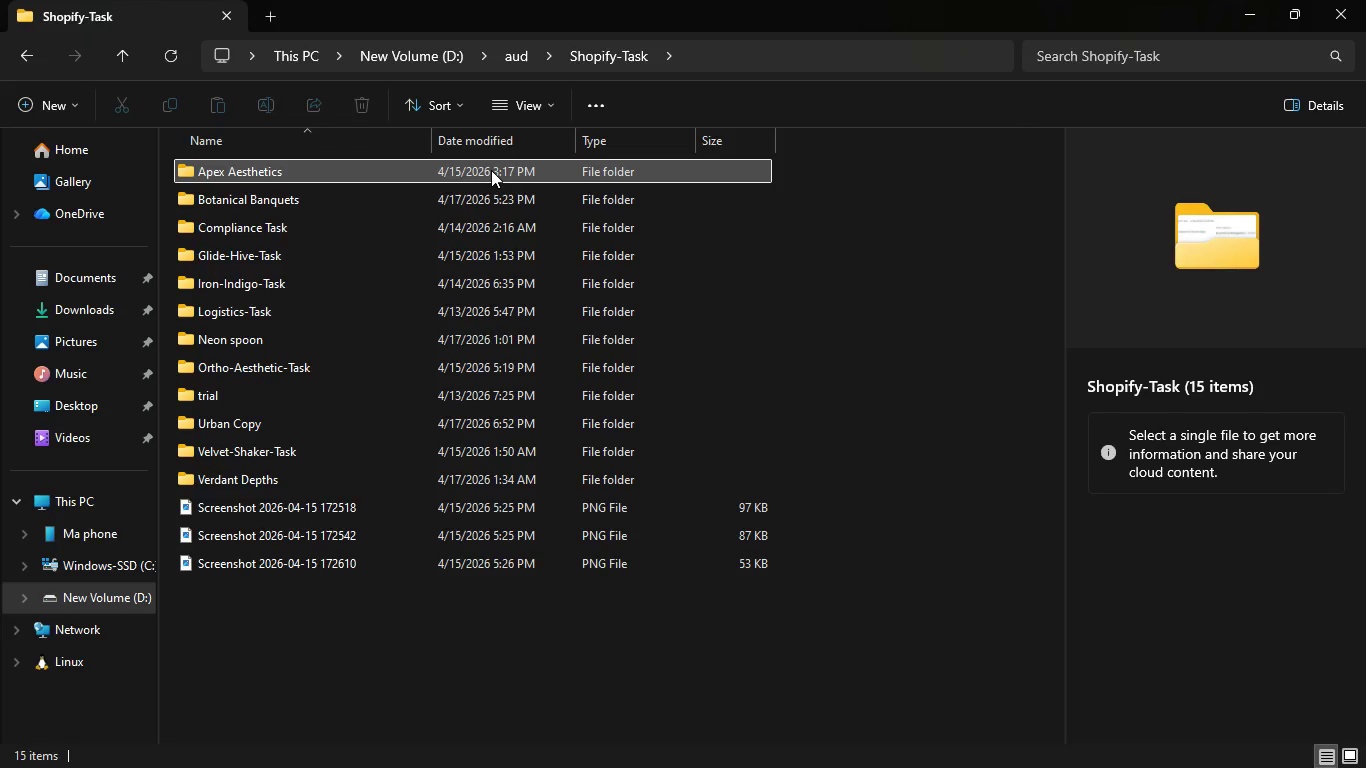 
wait(12.02)
 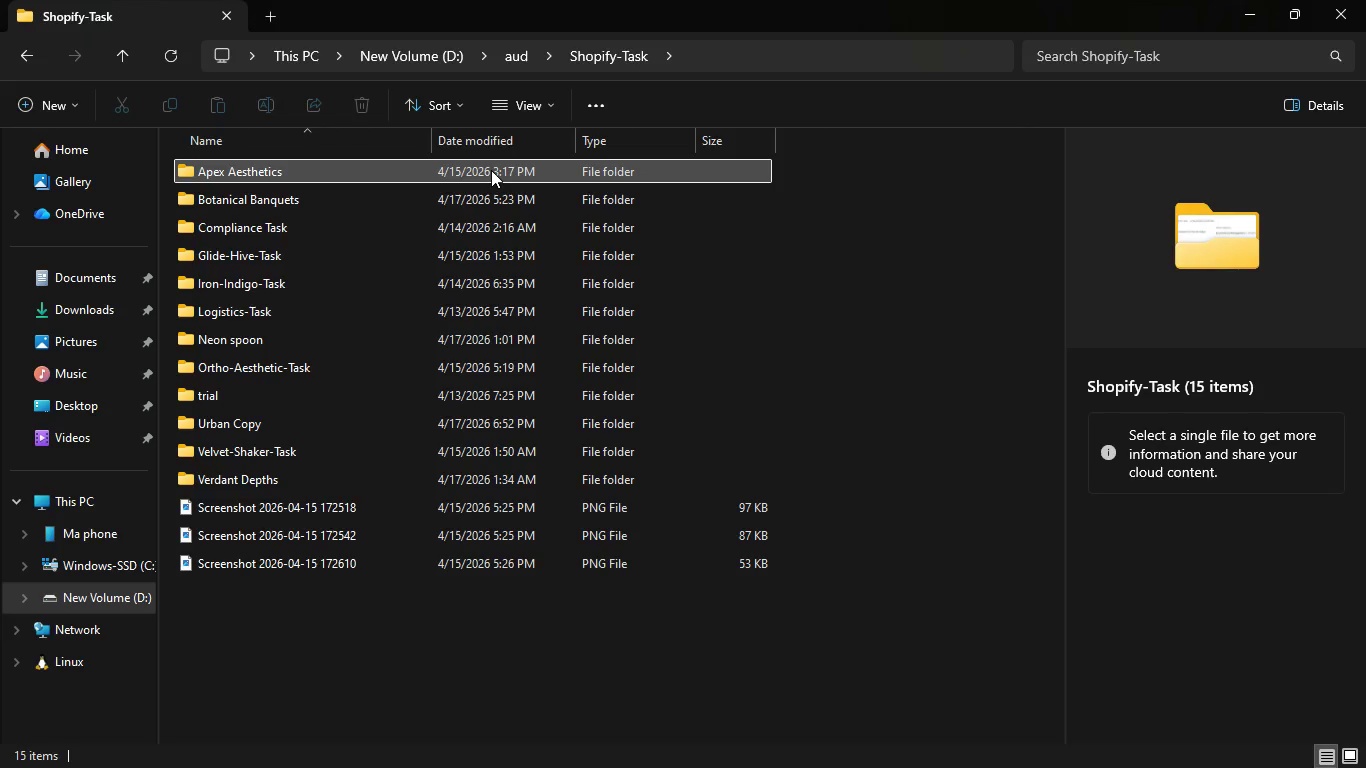 
double_click([232, 418])
 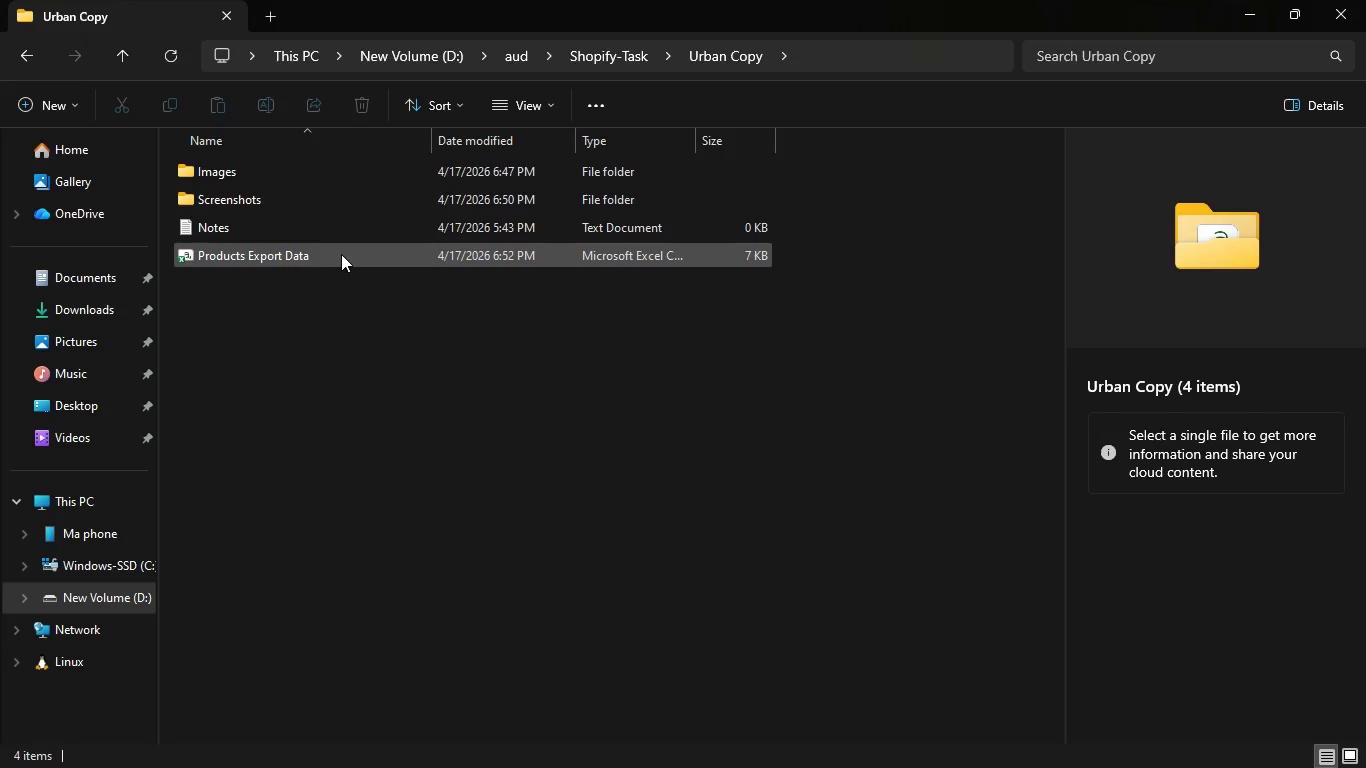 
double_click([321, 201])
 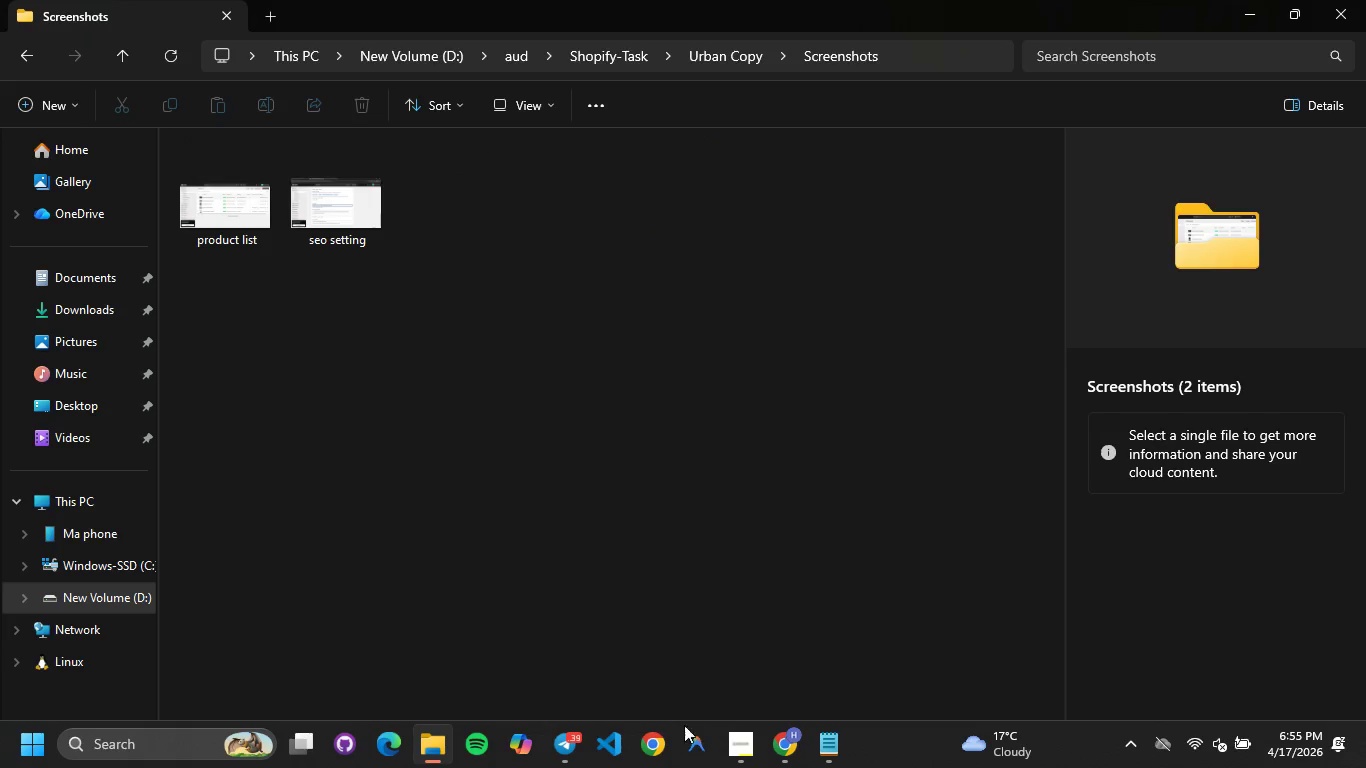 
left_click([743, 735])